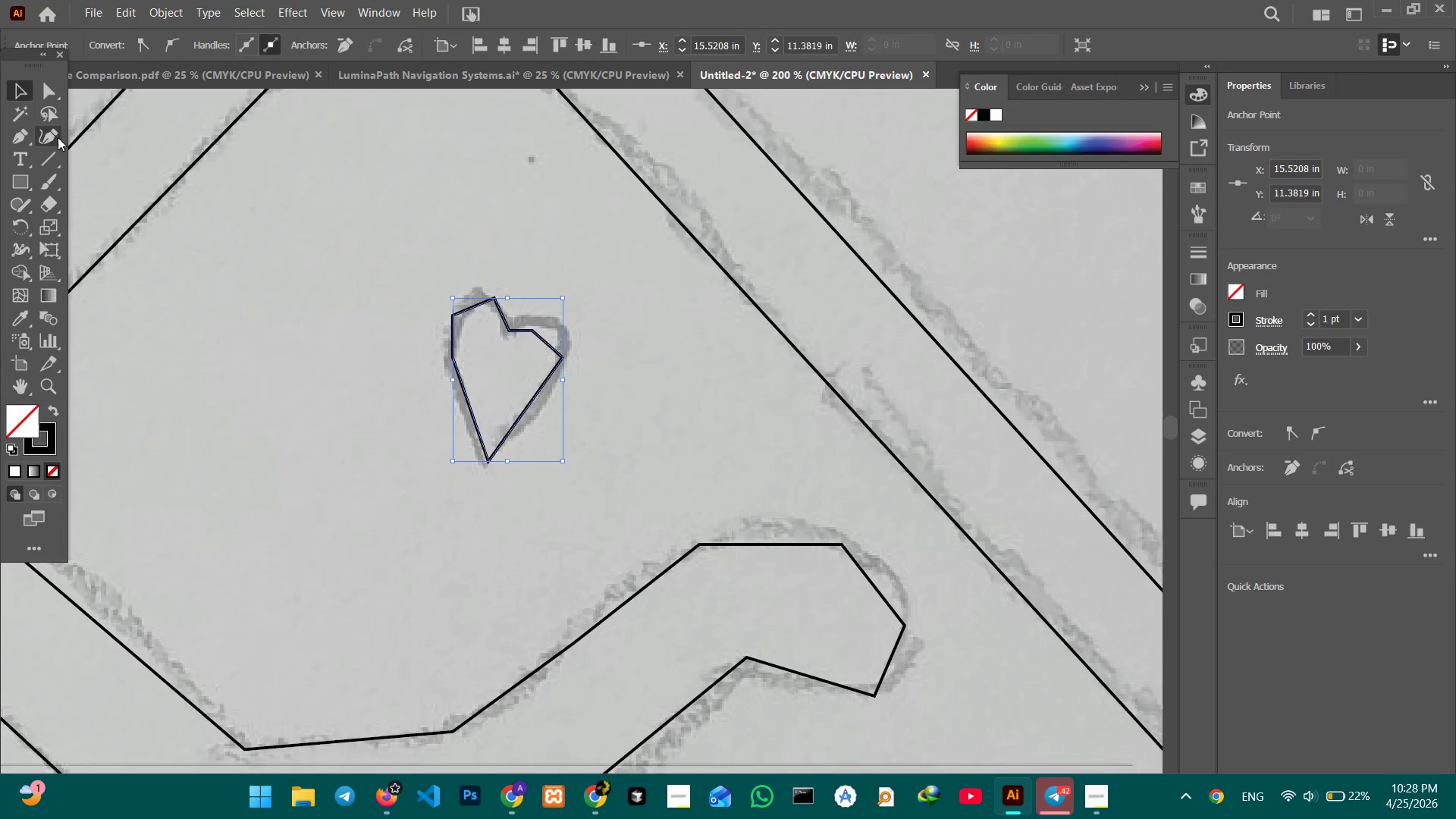 
left_click_drag(start_coordinate=[163, 200], to_coordinate=[92, 85])
 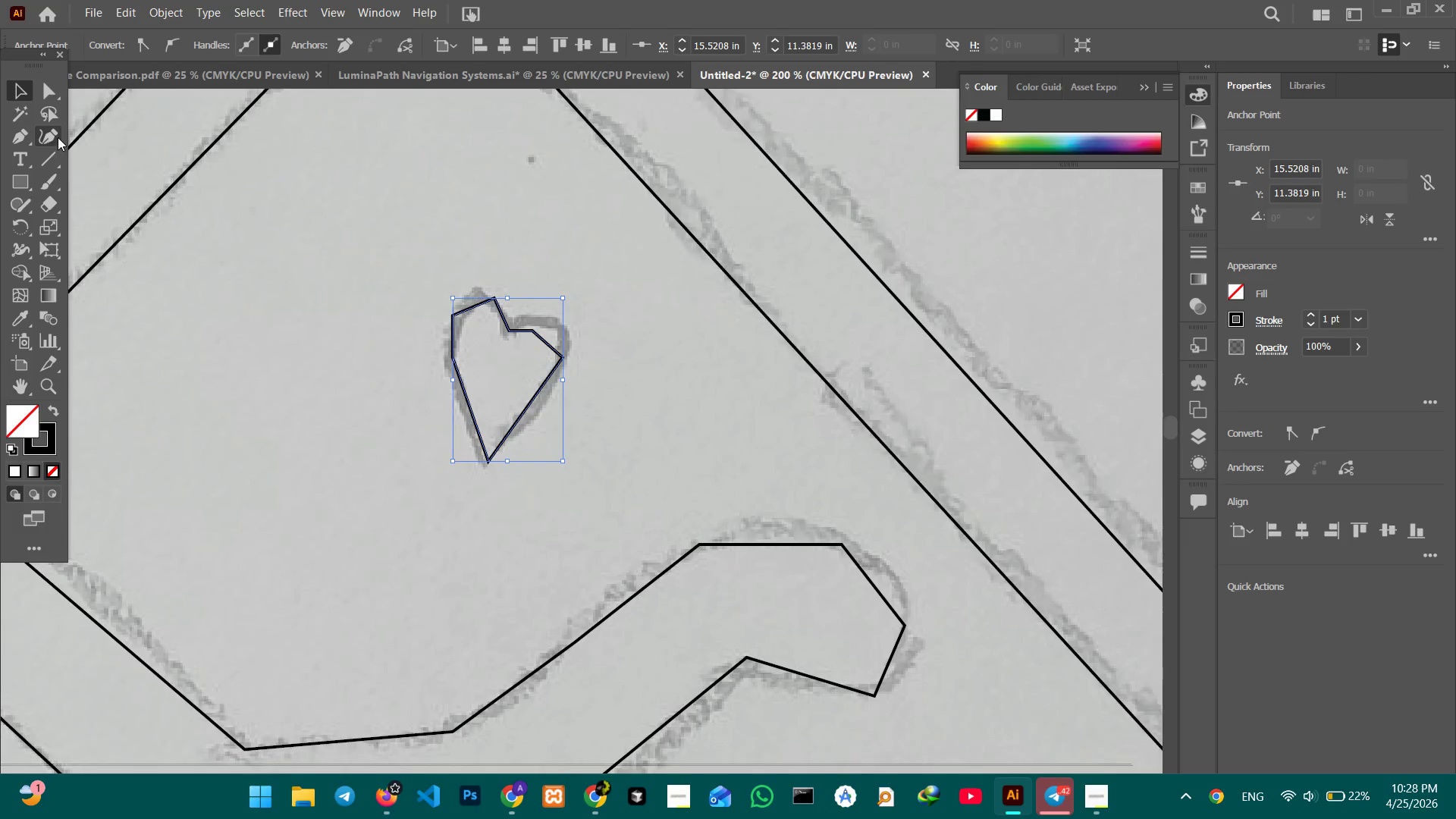 
left_click([58, 137])
 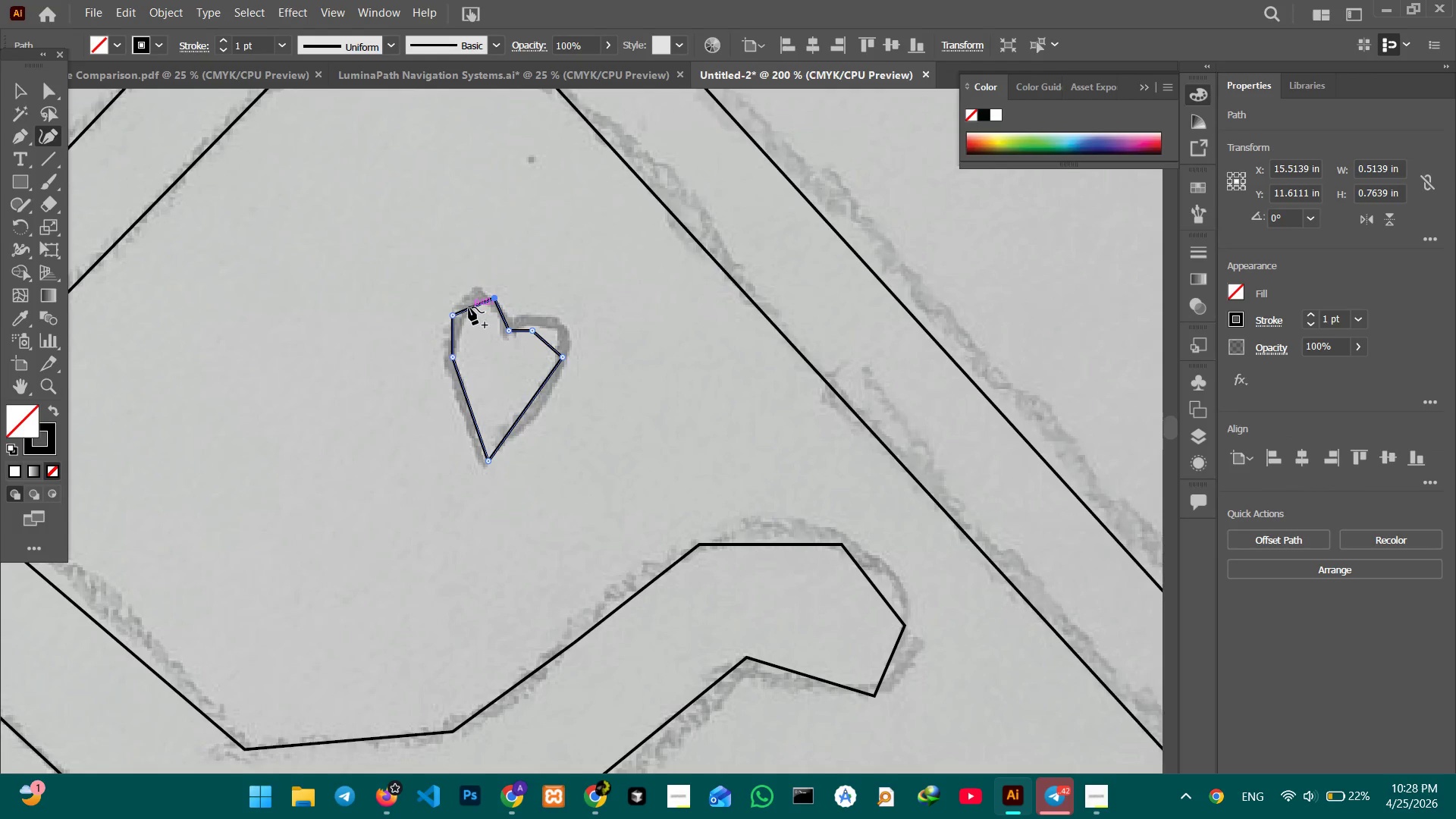 
left_click([454, 312])
 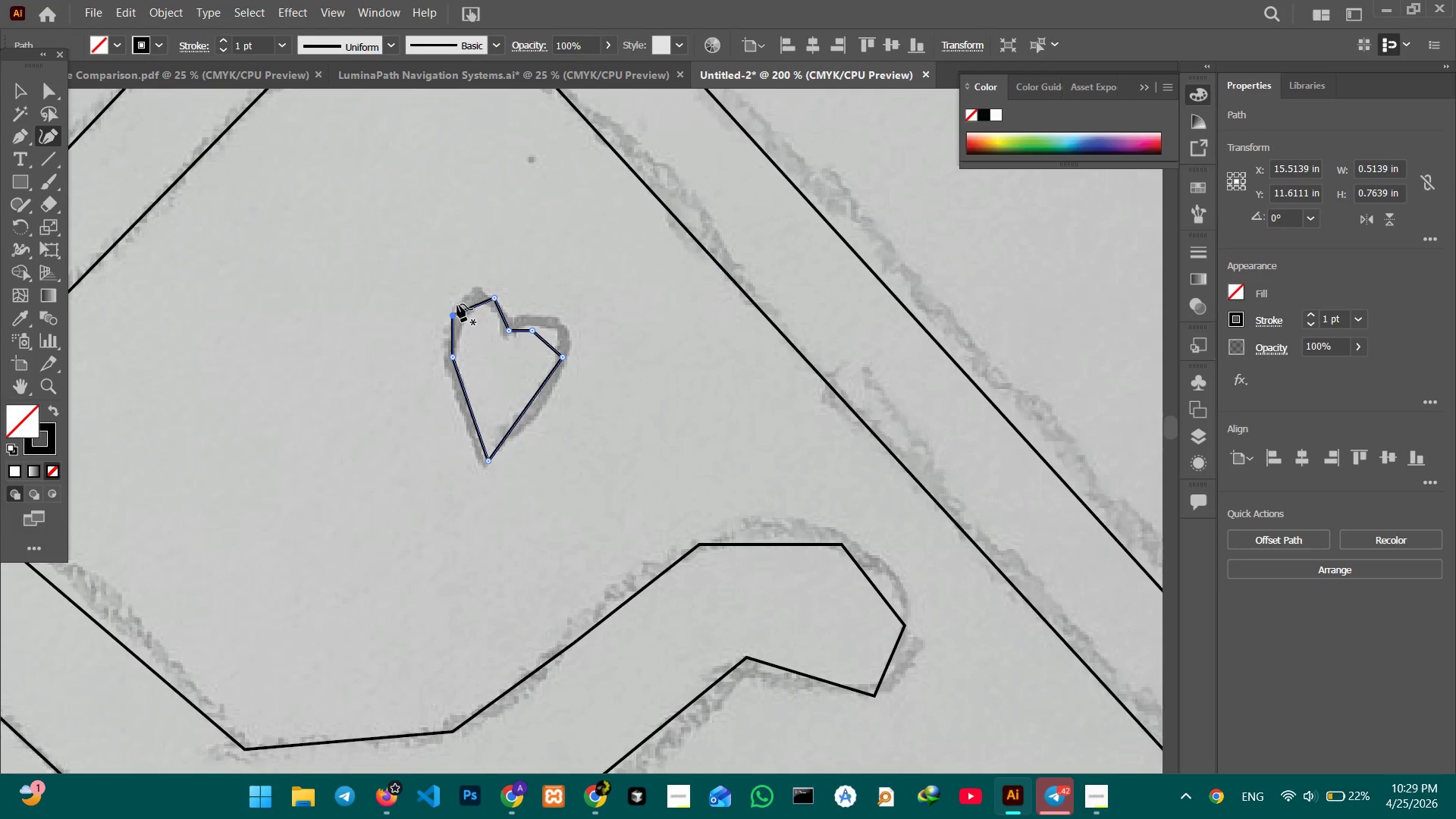 
wait(5.33)
 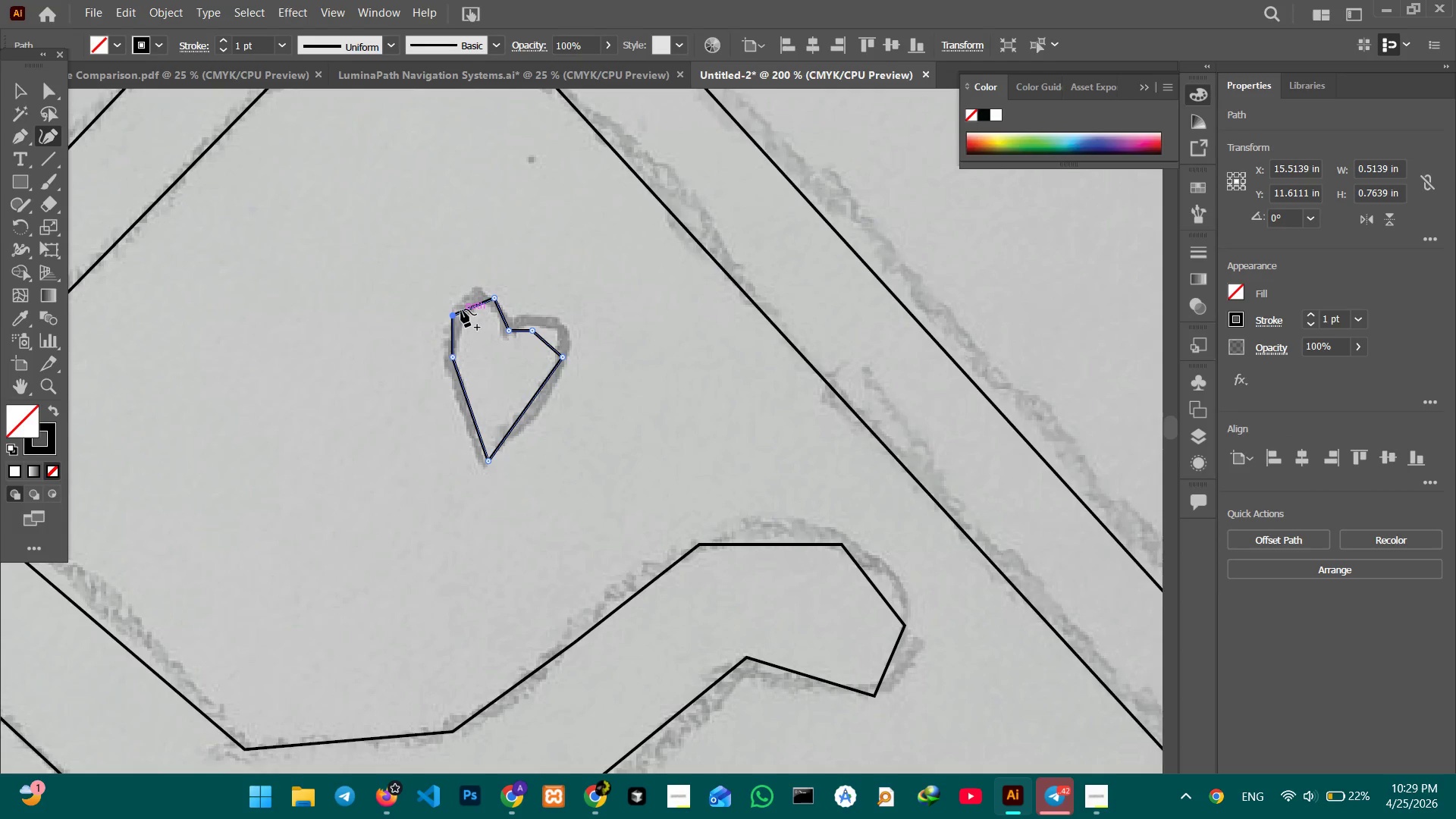 
key(Backspace)
 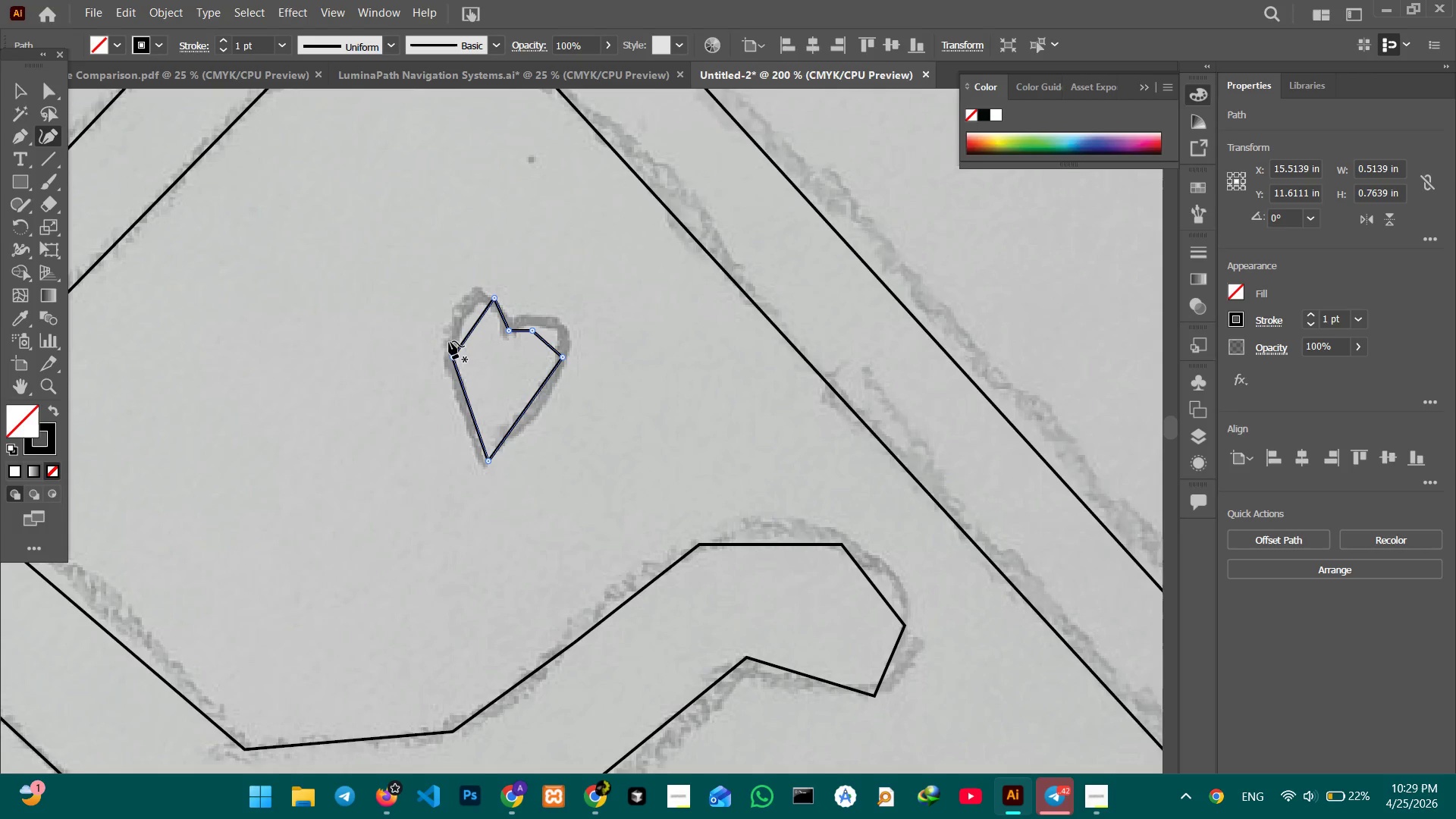 
wait(16.91)
 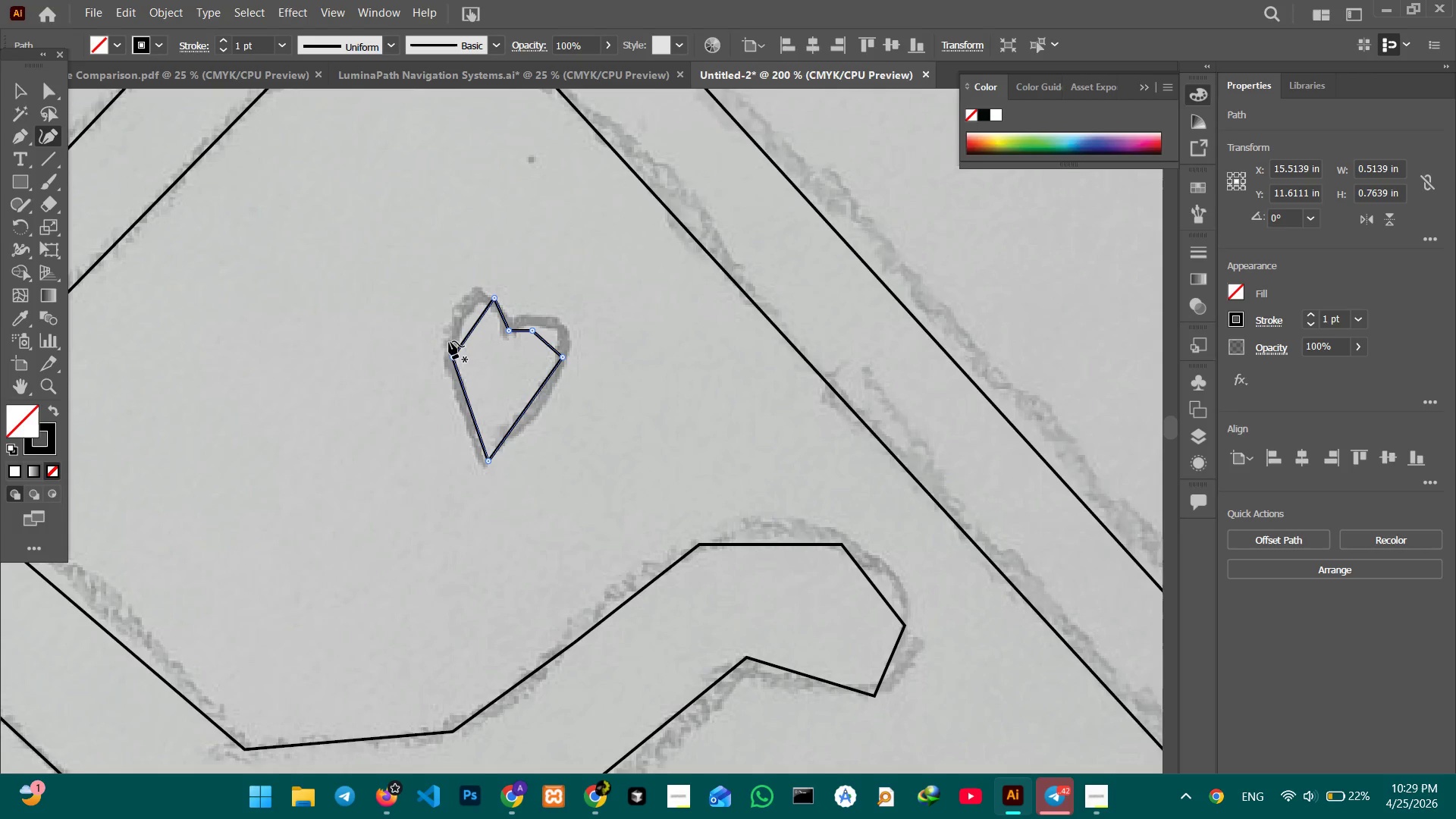 
left_click_drag(start_coordinate=[467, 335], to_coordinate=[462, 307])
 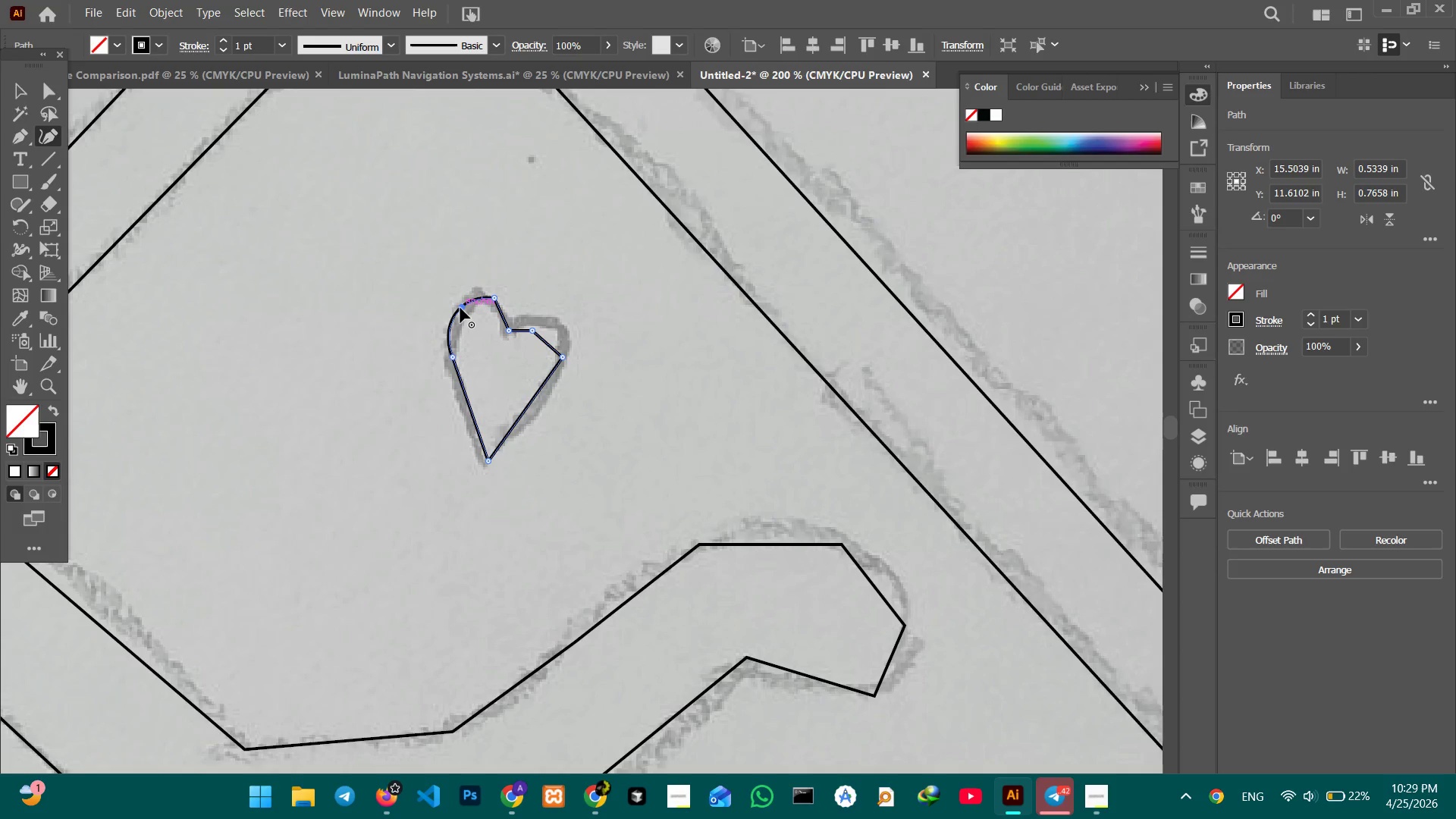 
wait(13.98)
 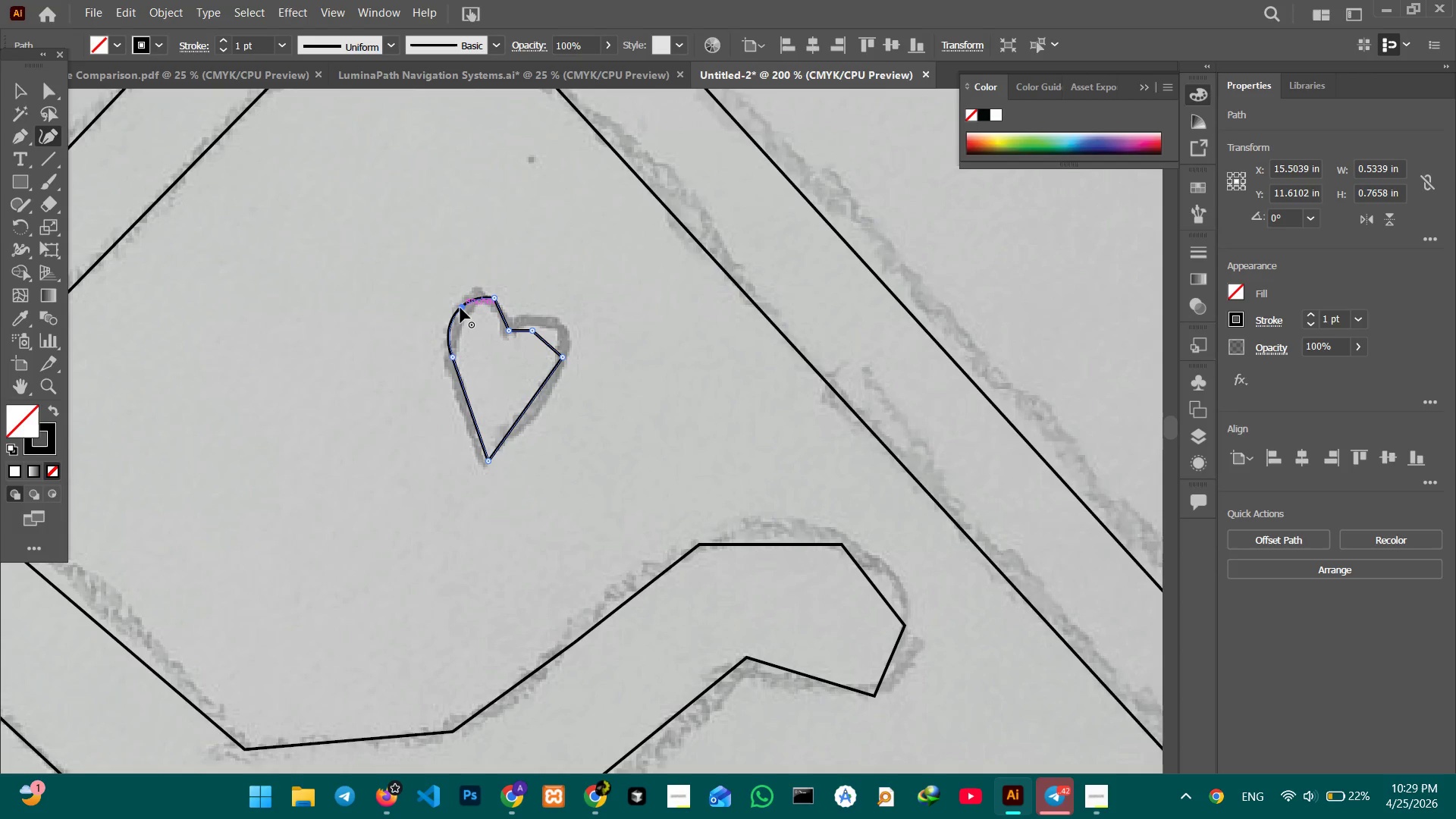 
left_click([532, 331])
 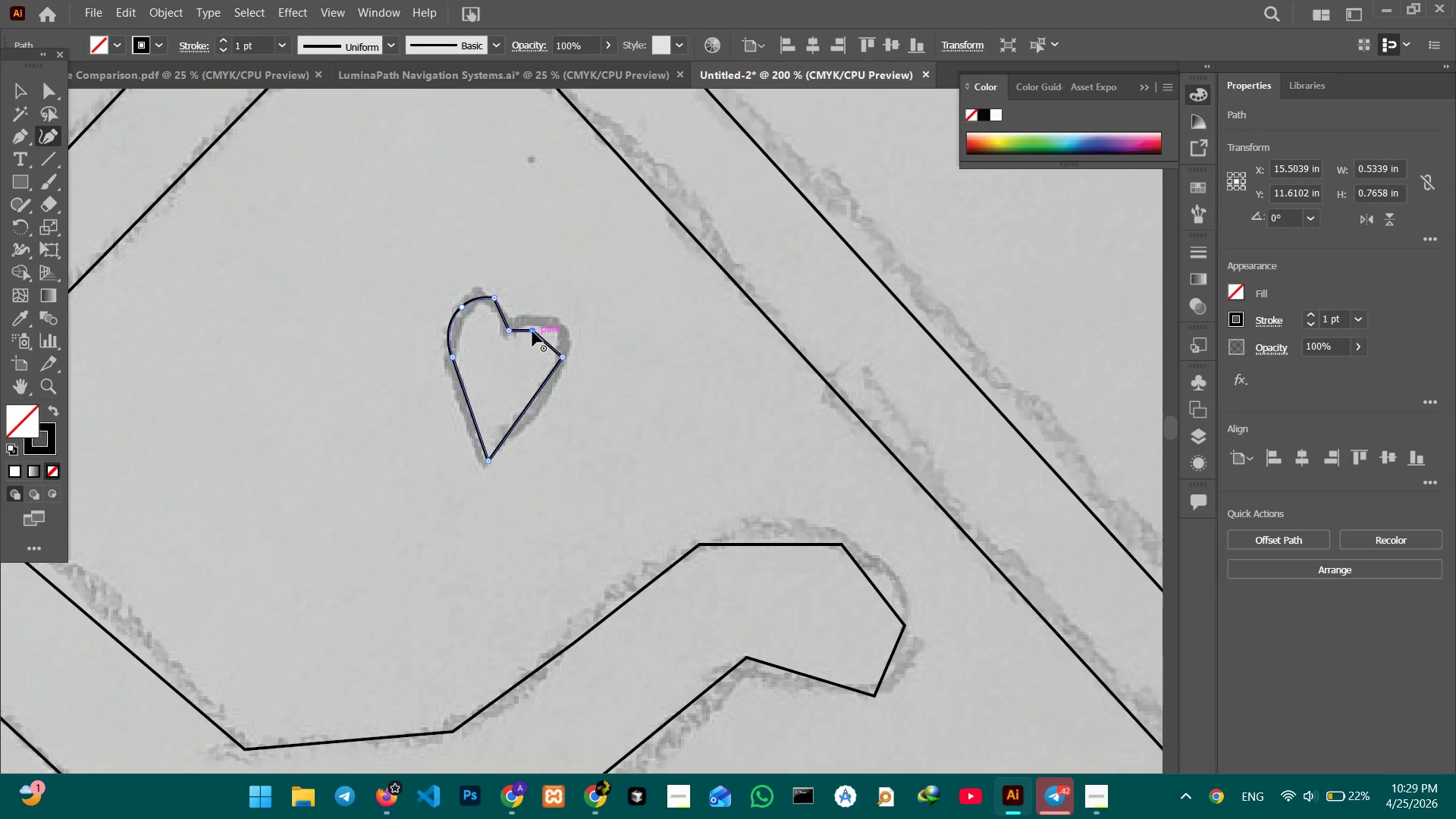 
key(Backspace)
 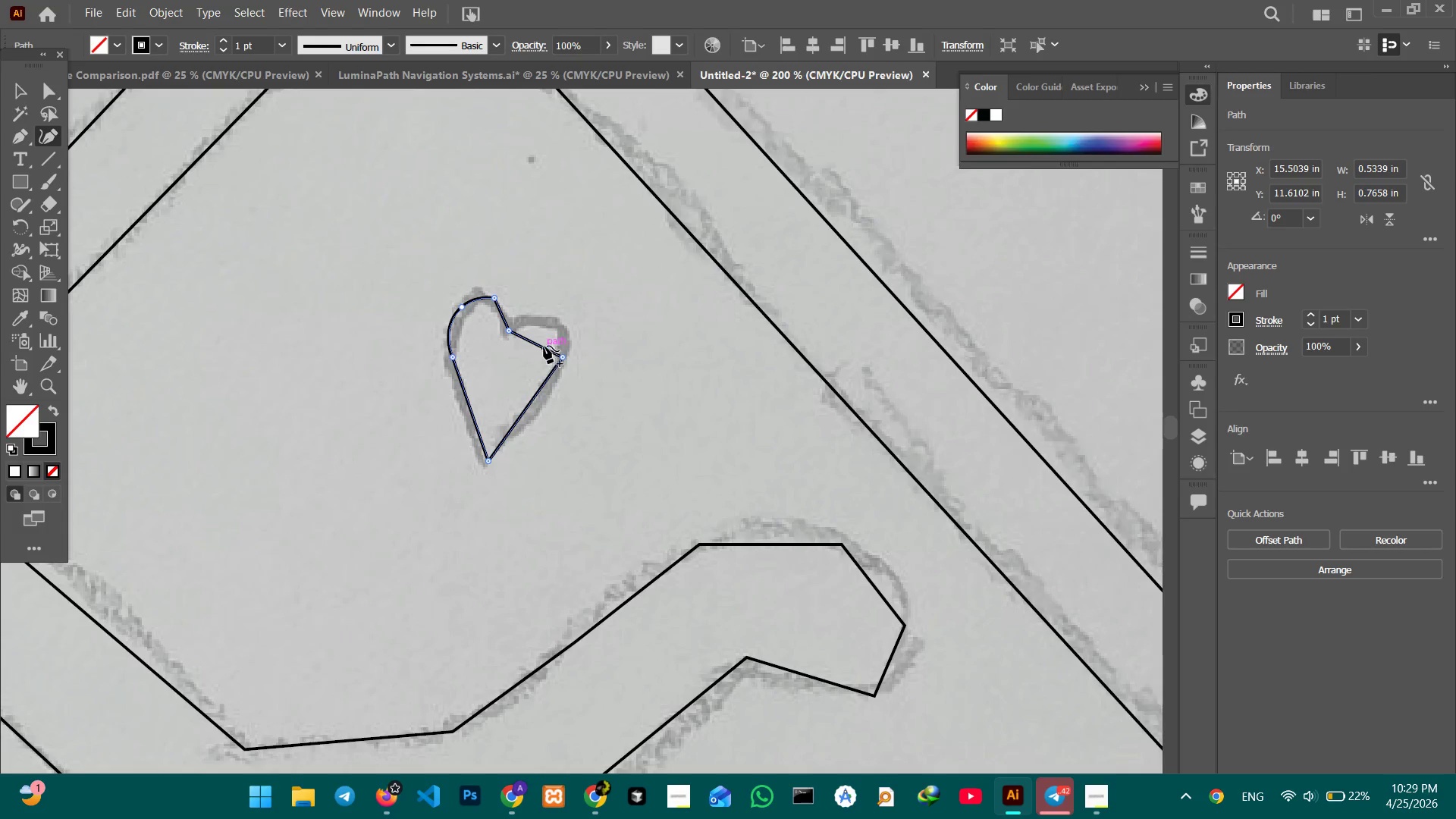 
left_click_drag(start_coordinate=[544, 346], to_coordinate=[560, 325])
 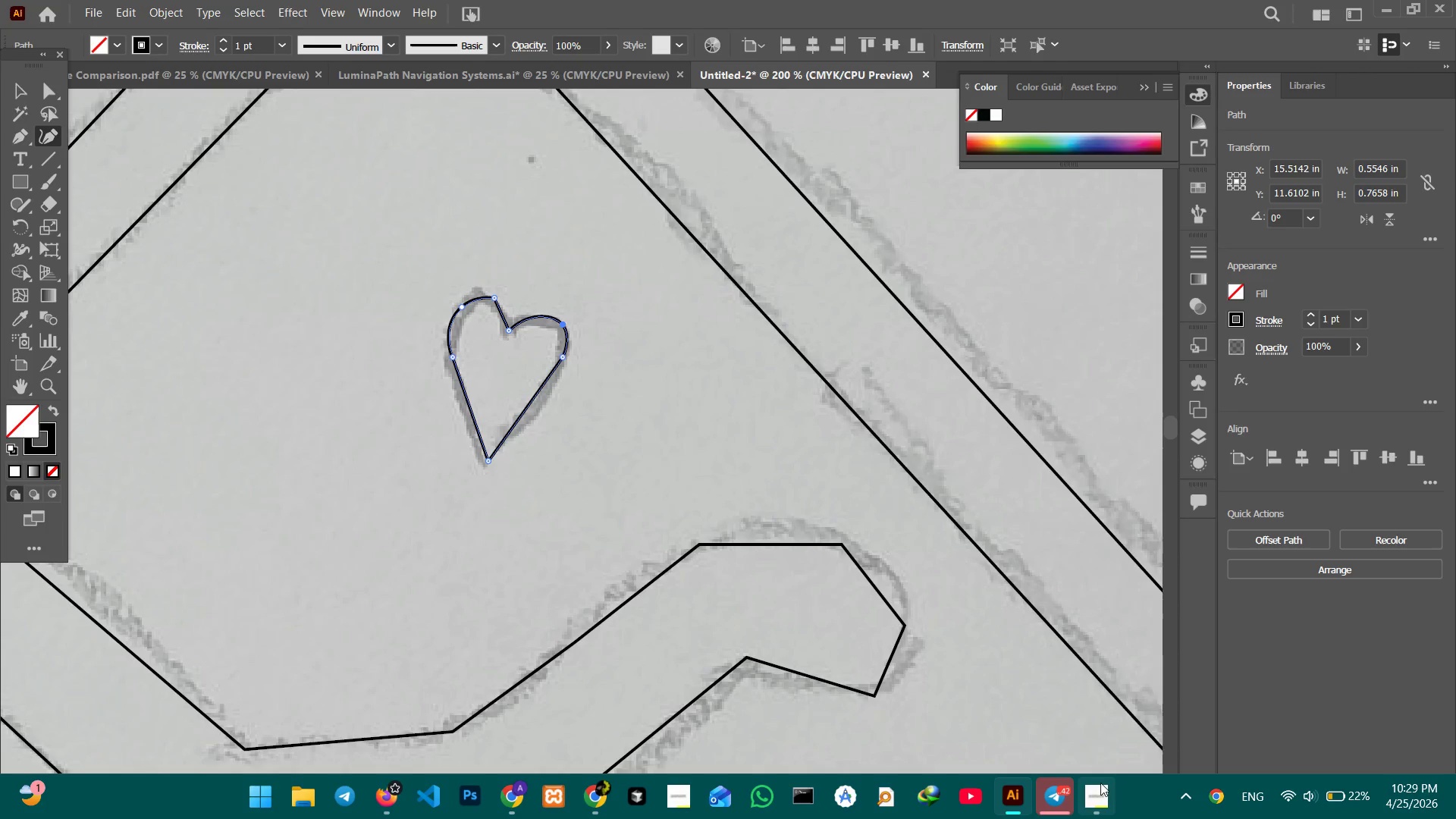 
left_click([1098, 790])